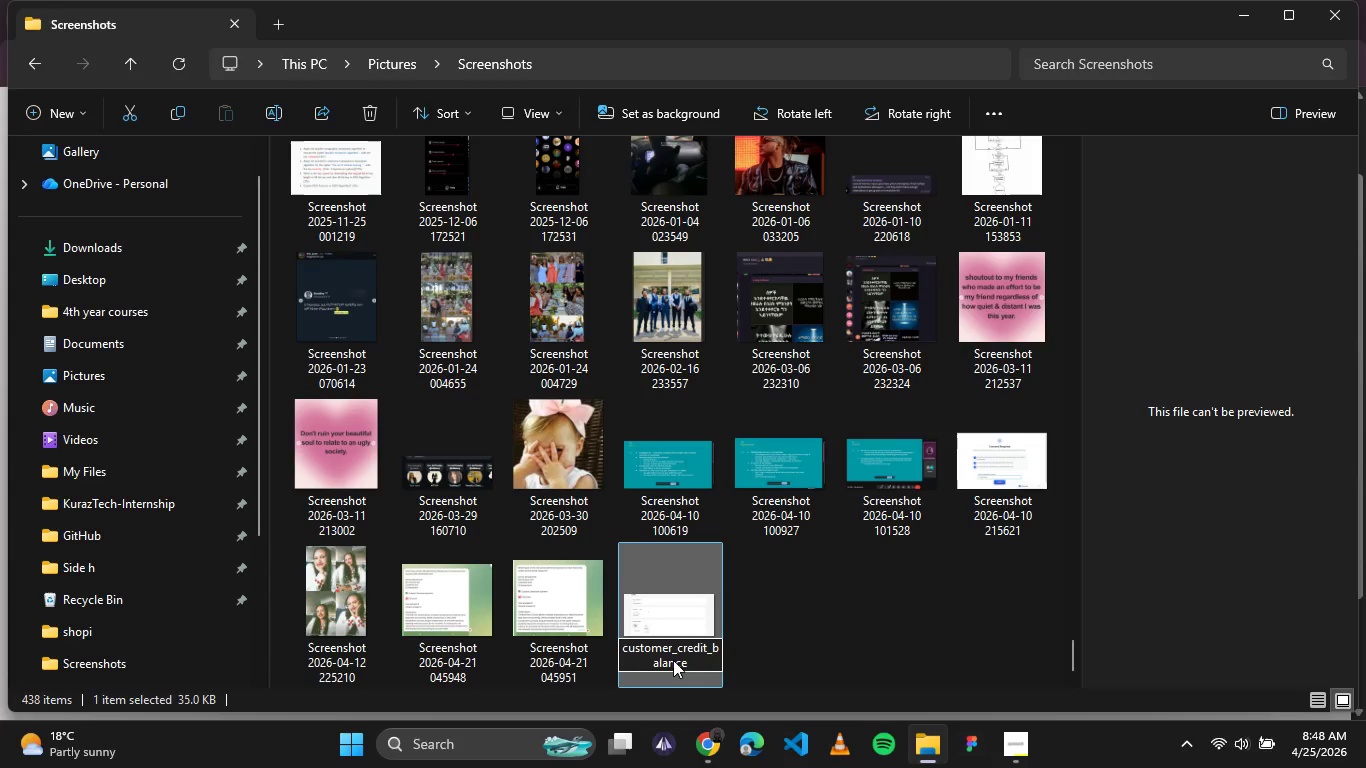 
key(Enter)
 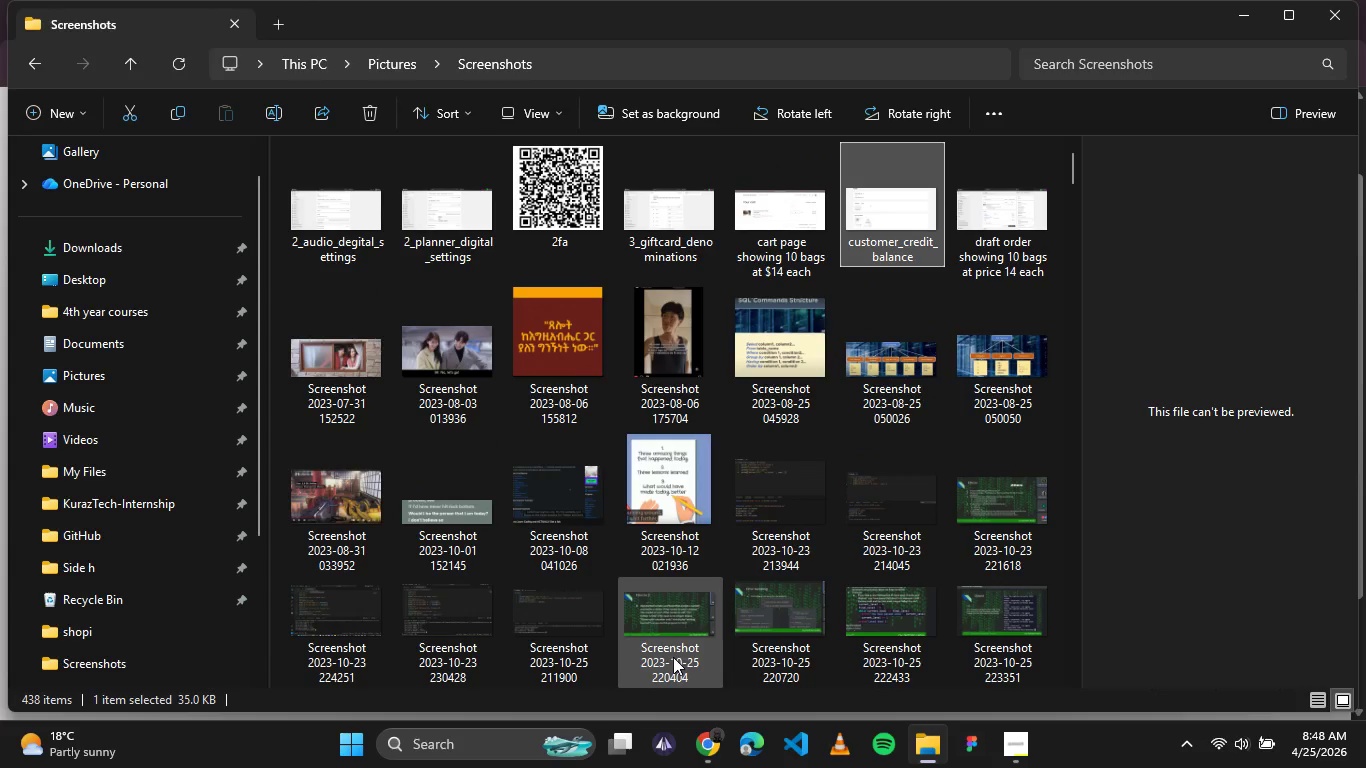 
left_click([315, 192])
 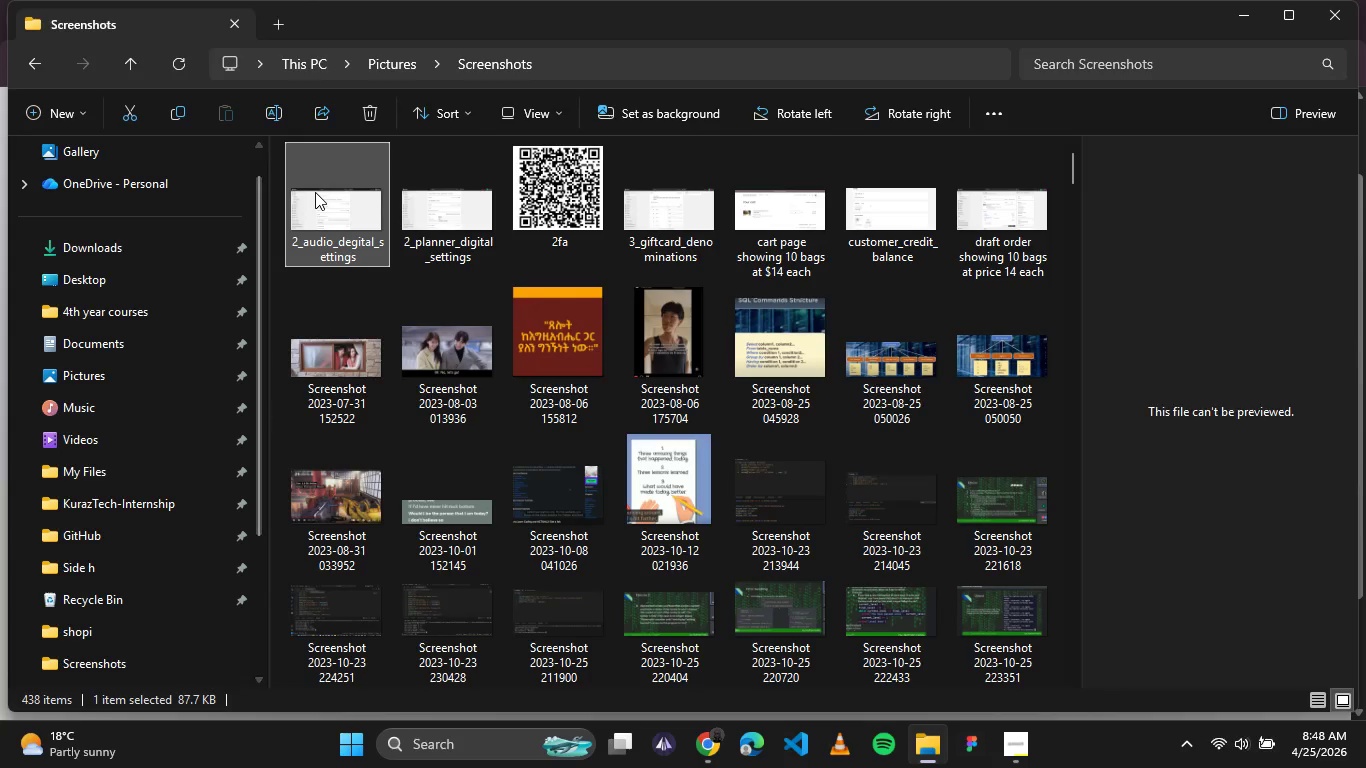 
hold_key(key=ControlLeft, duration=2.92)
left_click([492, 223])
 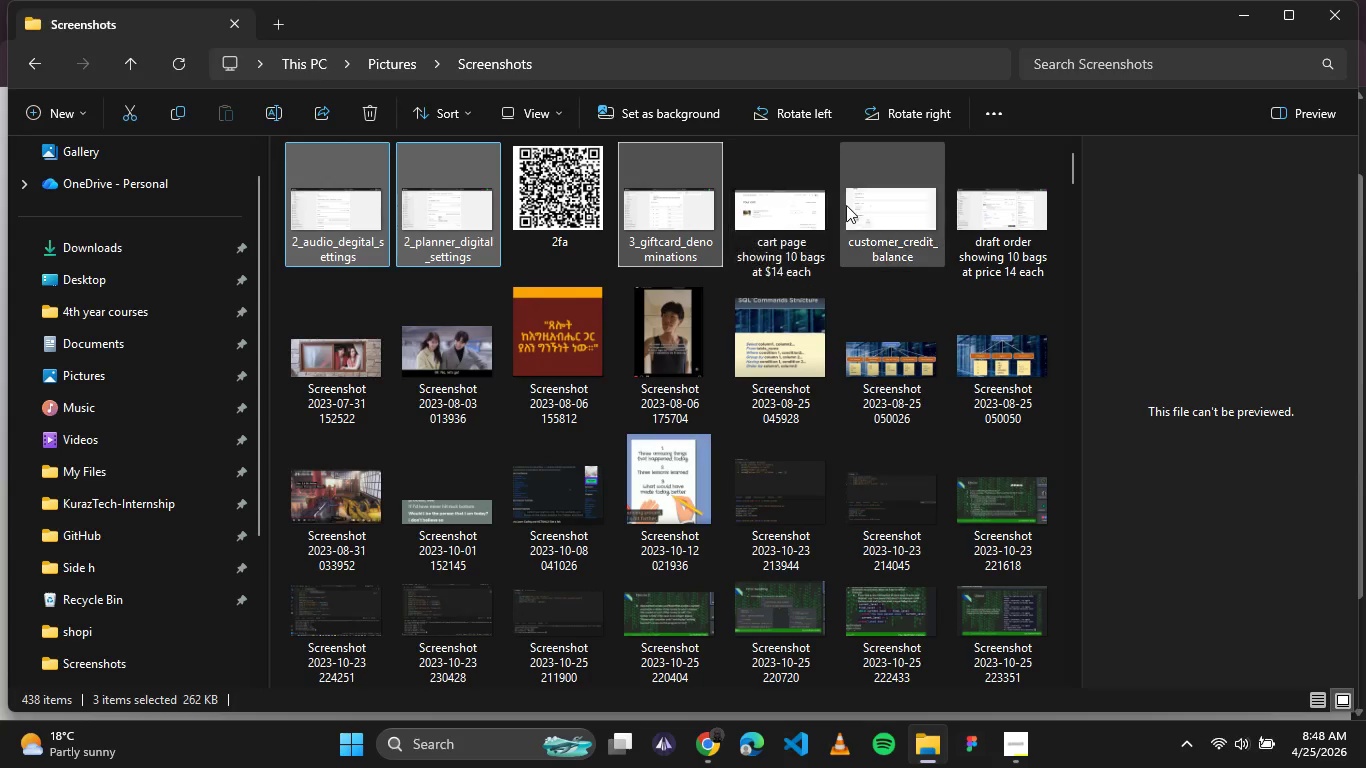 
left_click([800, 220])
 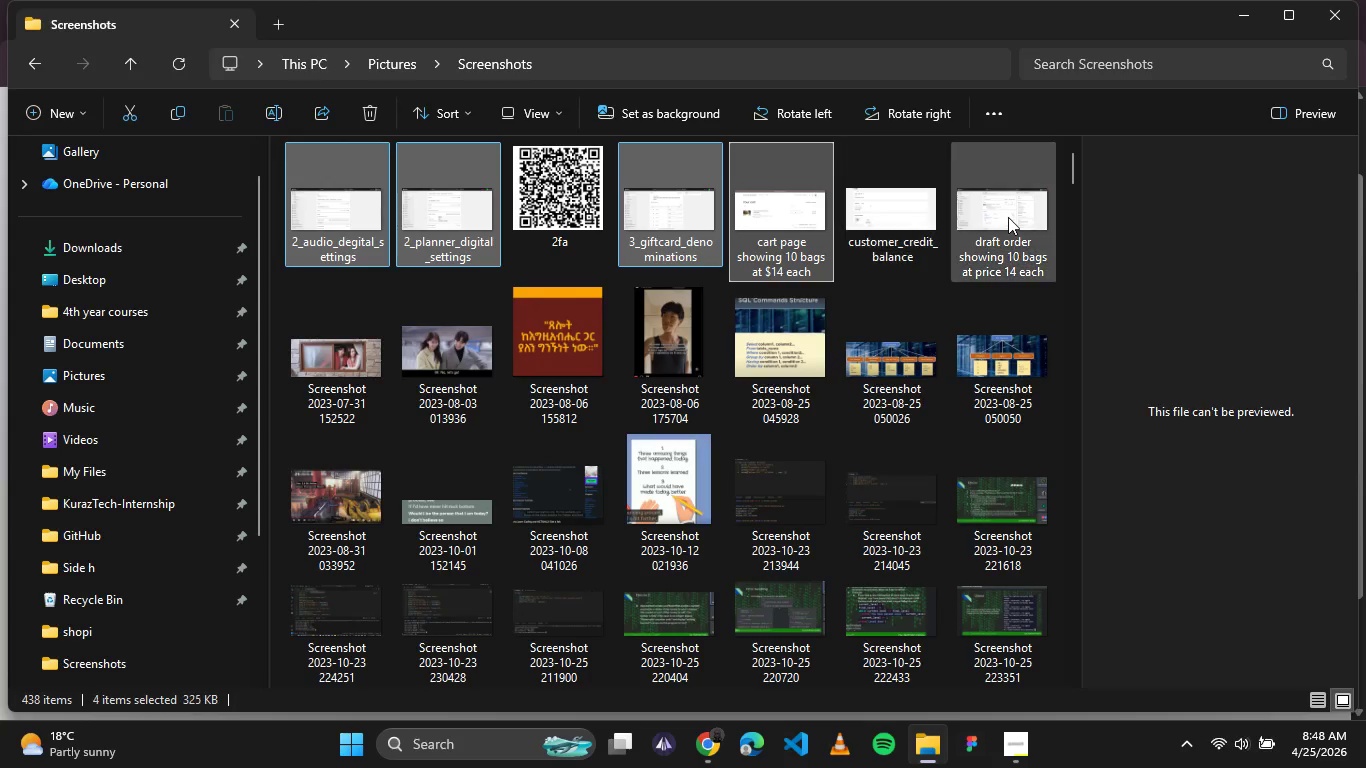 
left_click([1008, 217])
 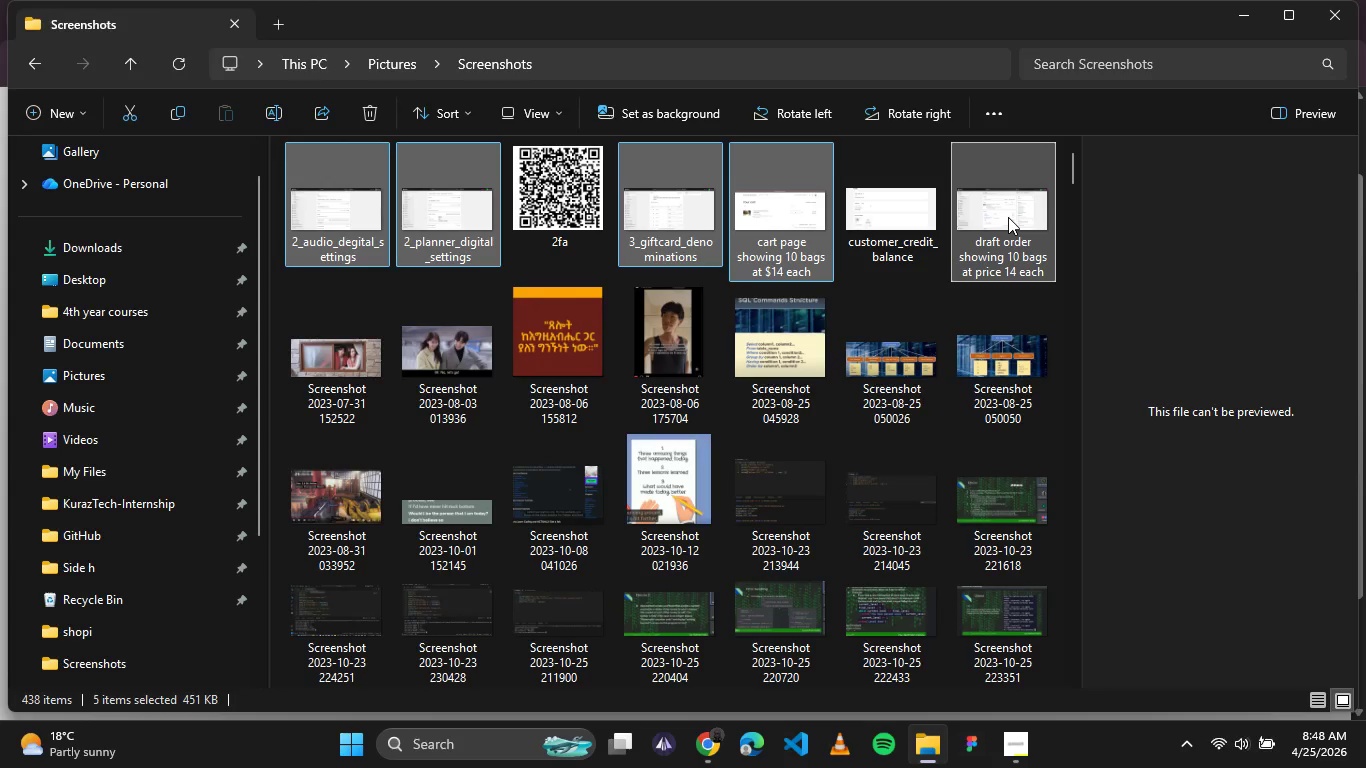 
key(Control+Delete)
 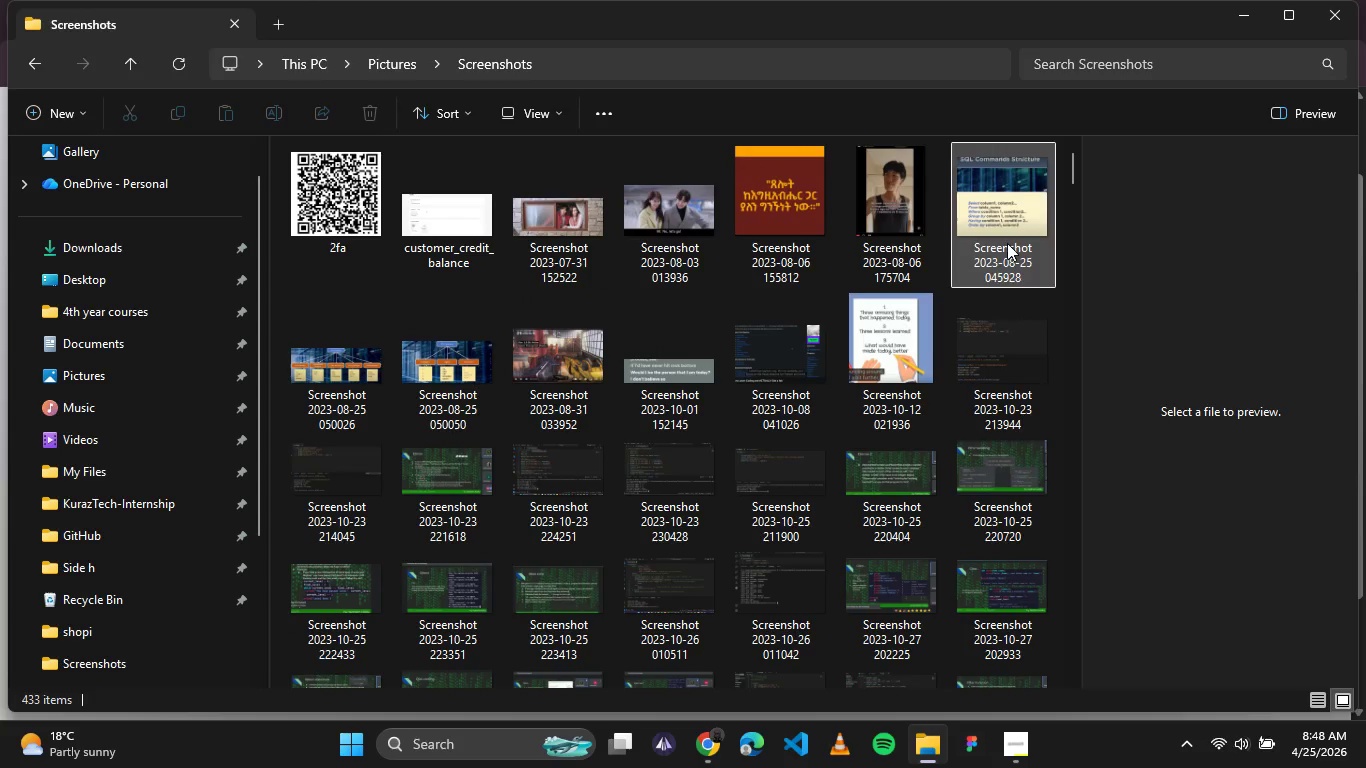 
scroll: coordinate [827, 421], scroll_direction: down, amount: 8.0
 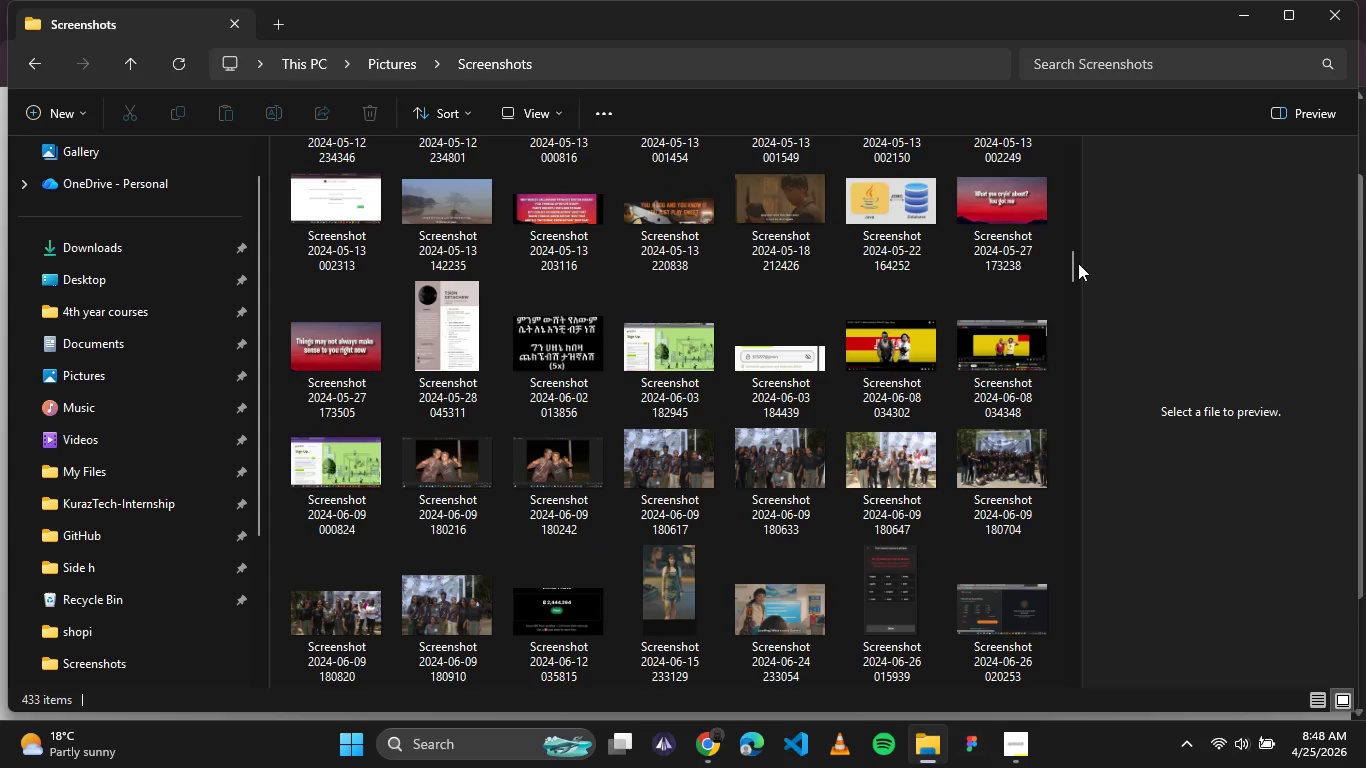 
left_click_drag(start_coordinate=[1074, 265], to_coordinate=[1097, 682])
 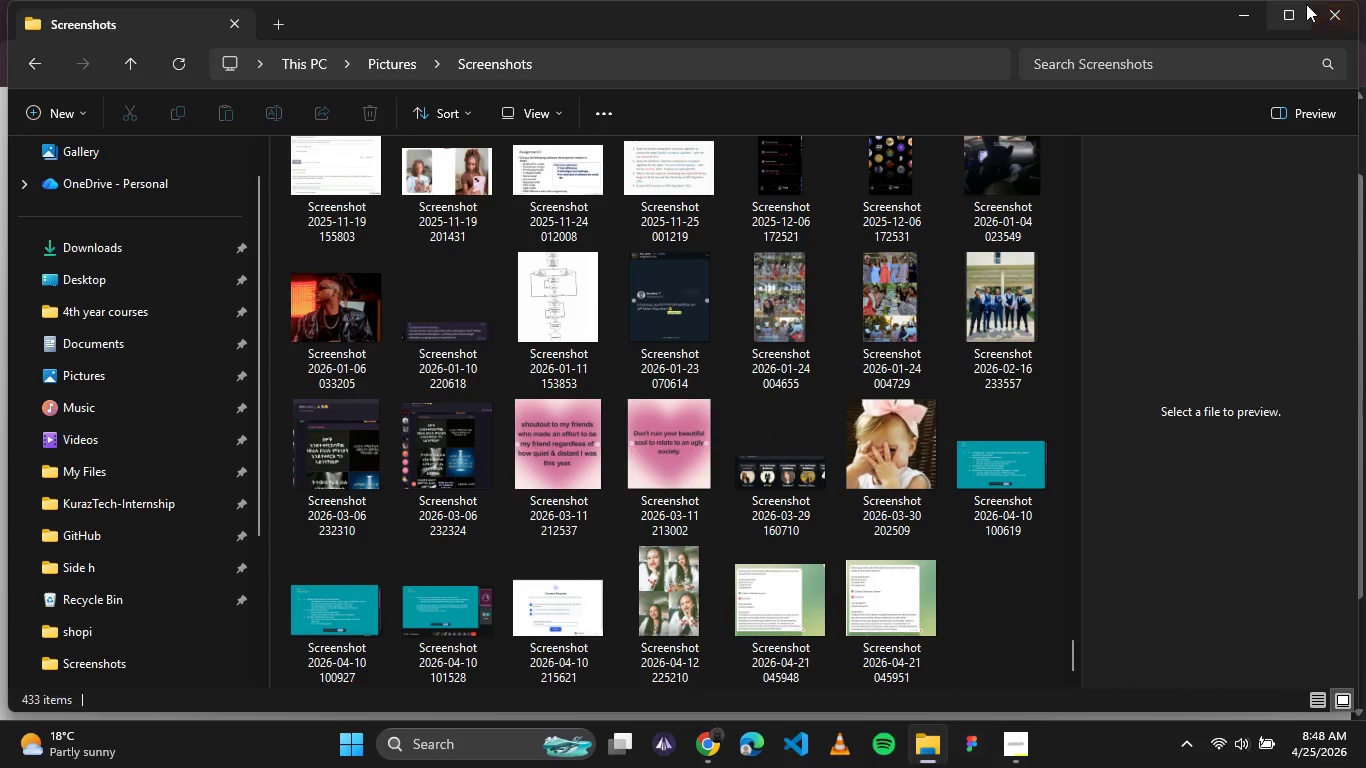 
left_click([1253, 14])
 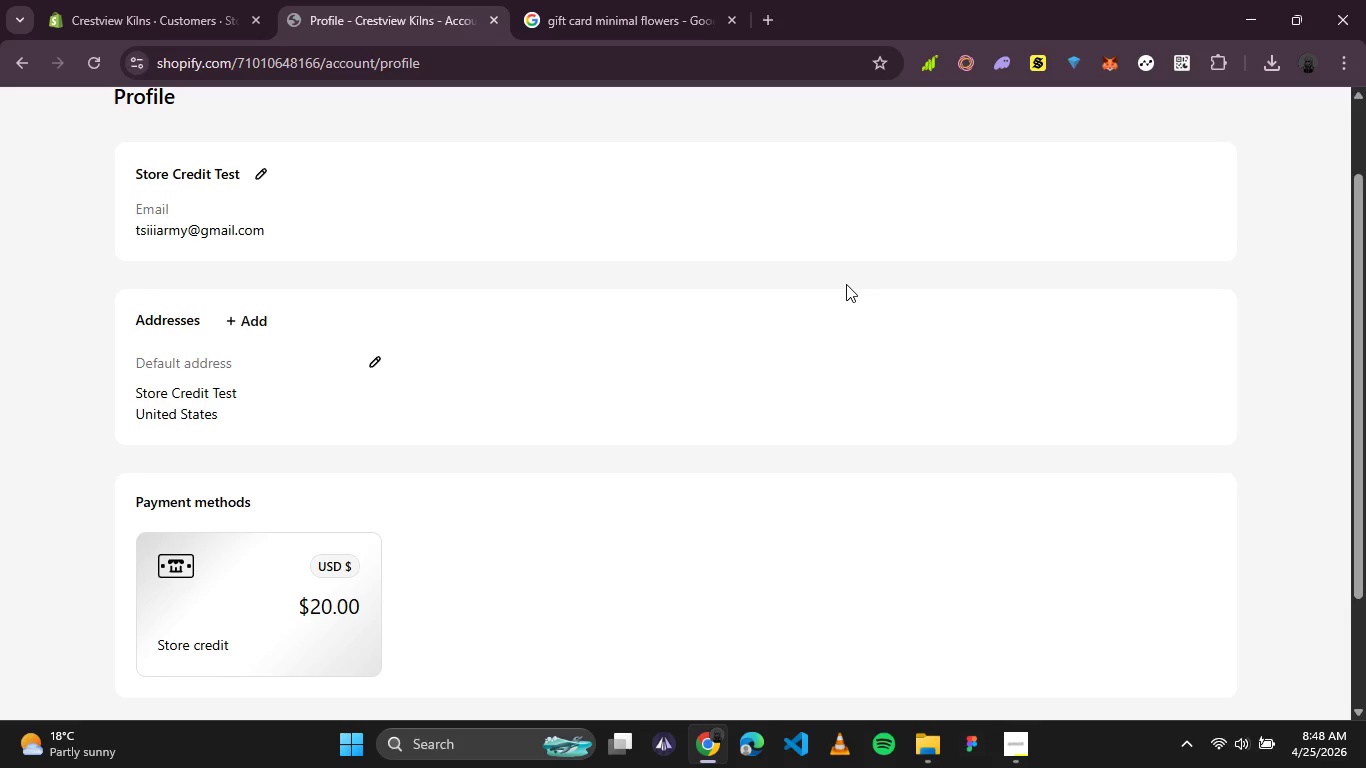 
wait(8.48)
 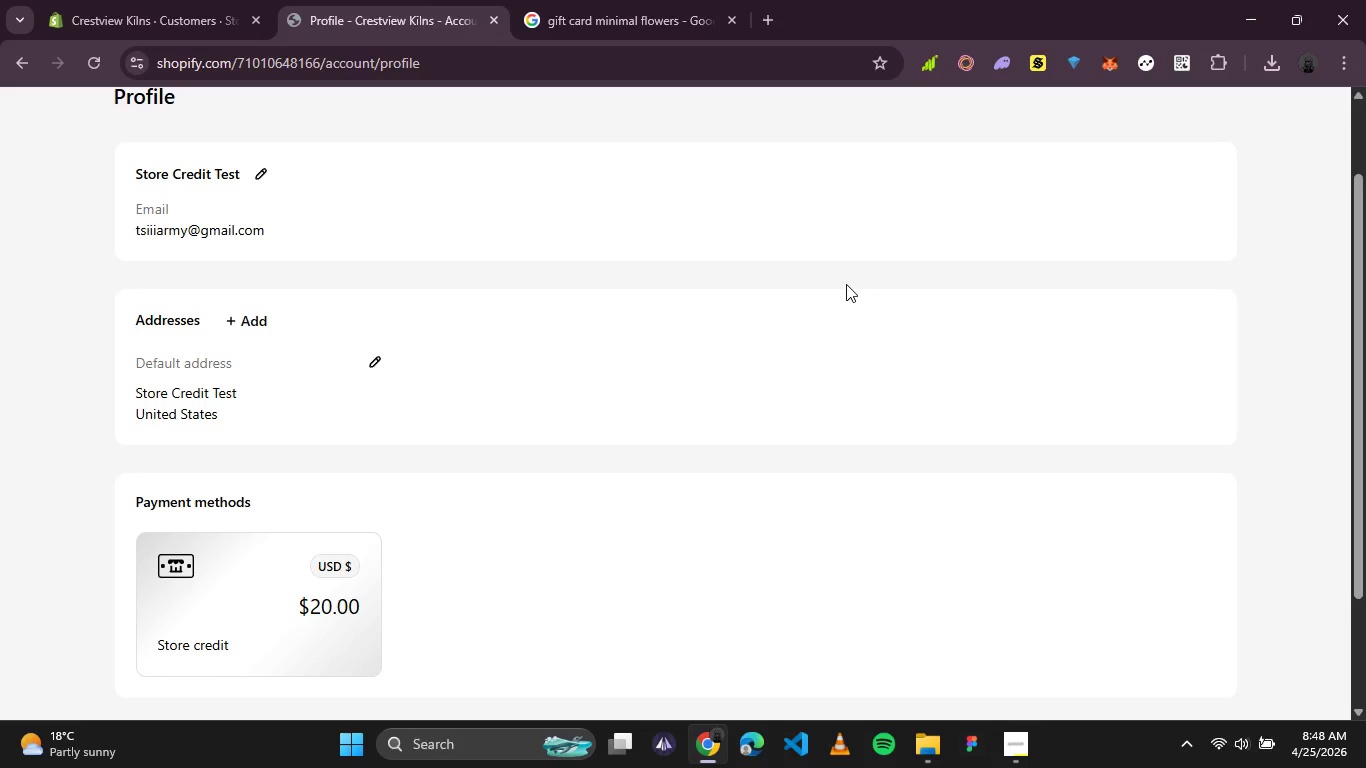 
left_click([1010, 752])